 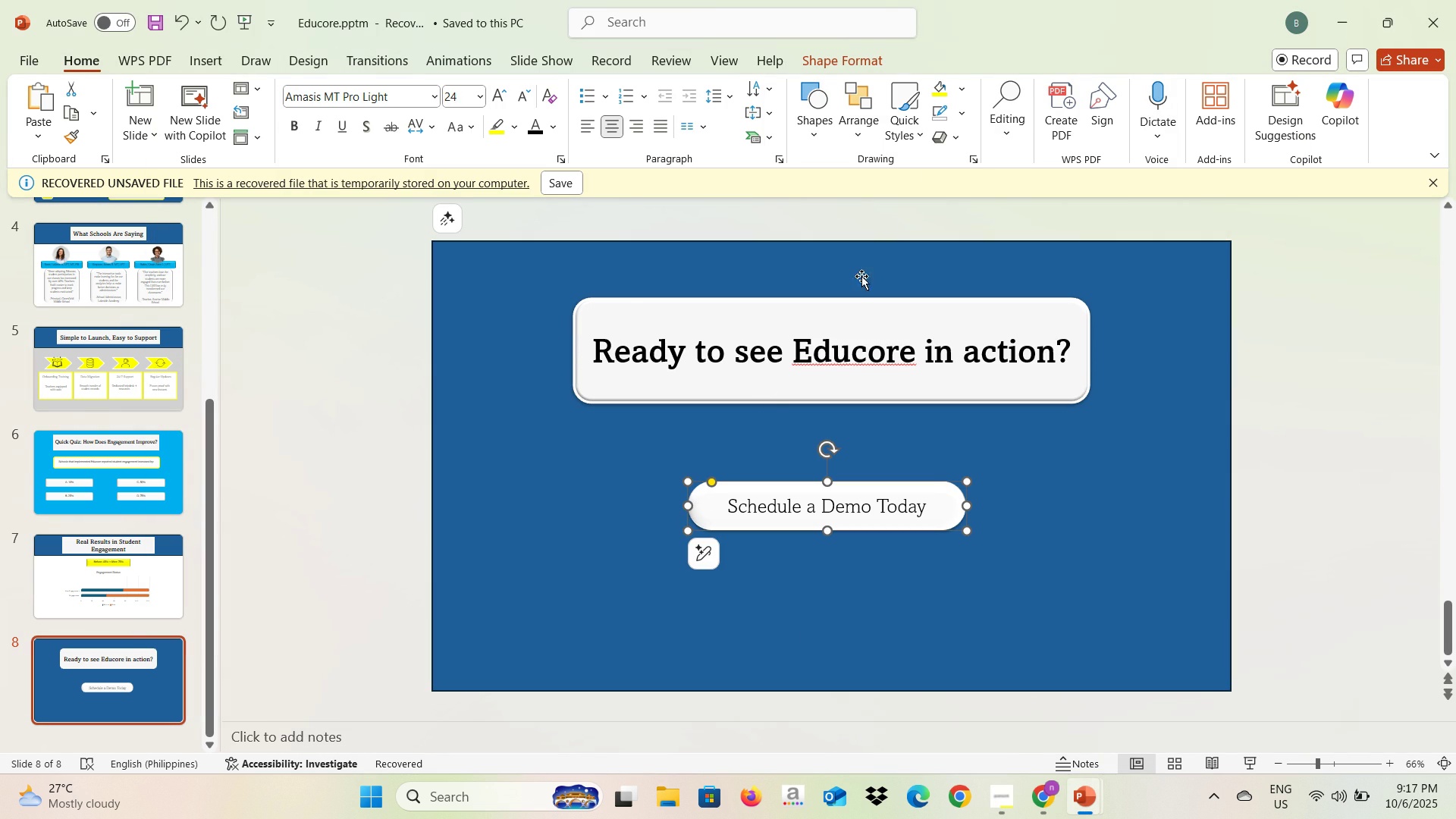 
left_click([937, 97])
 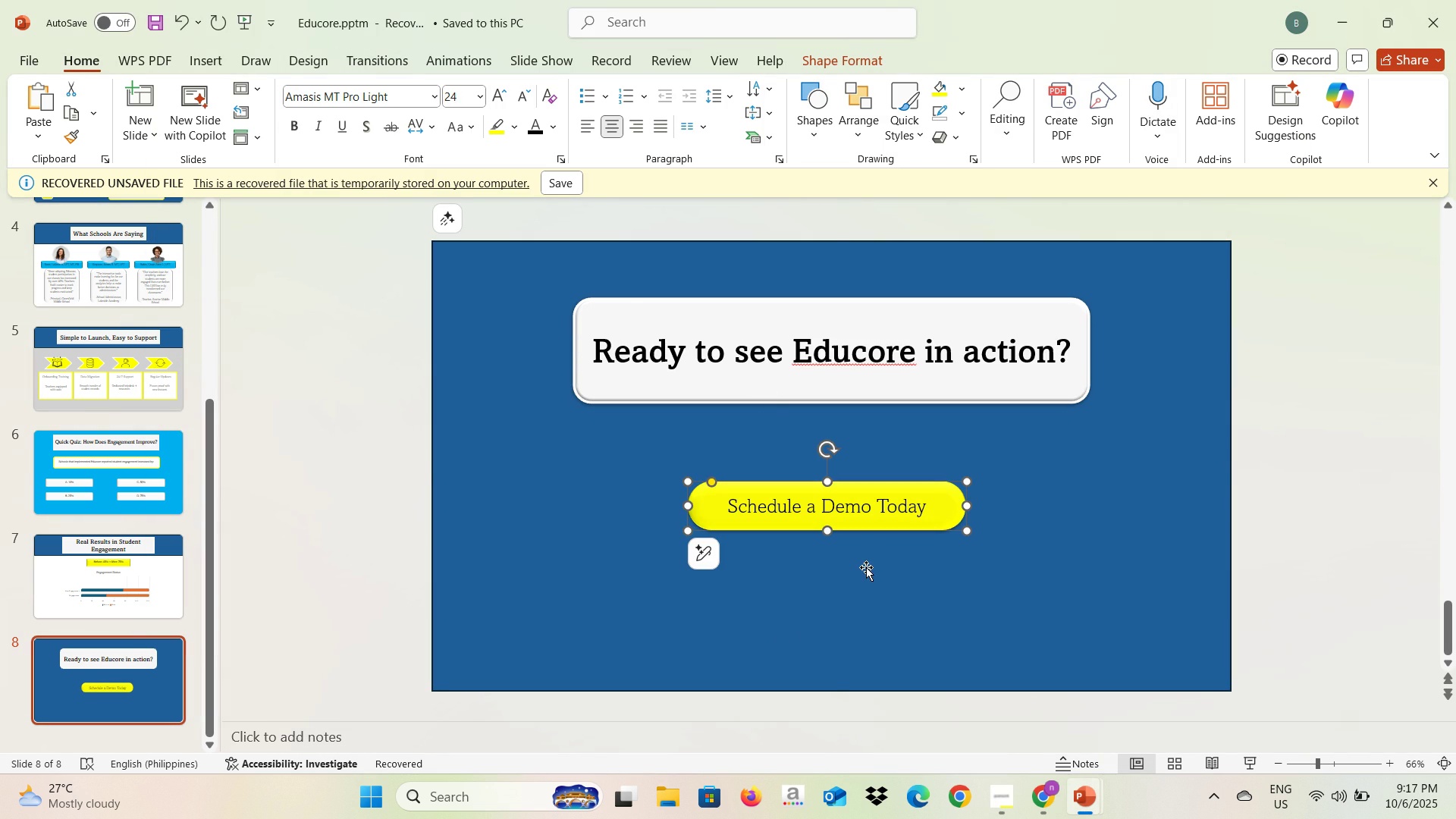 
left_click([866, 567])
 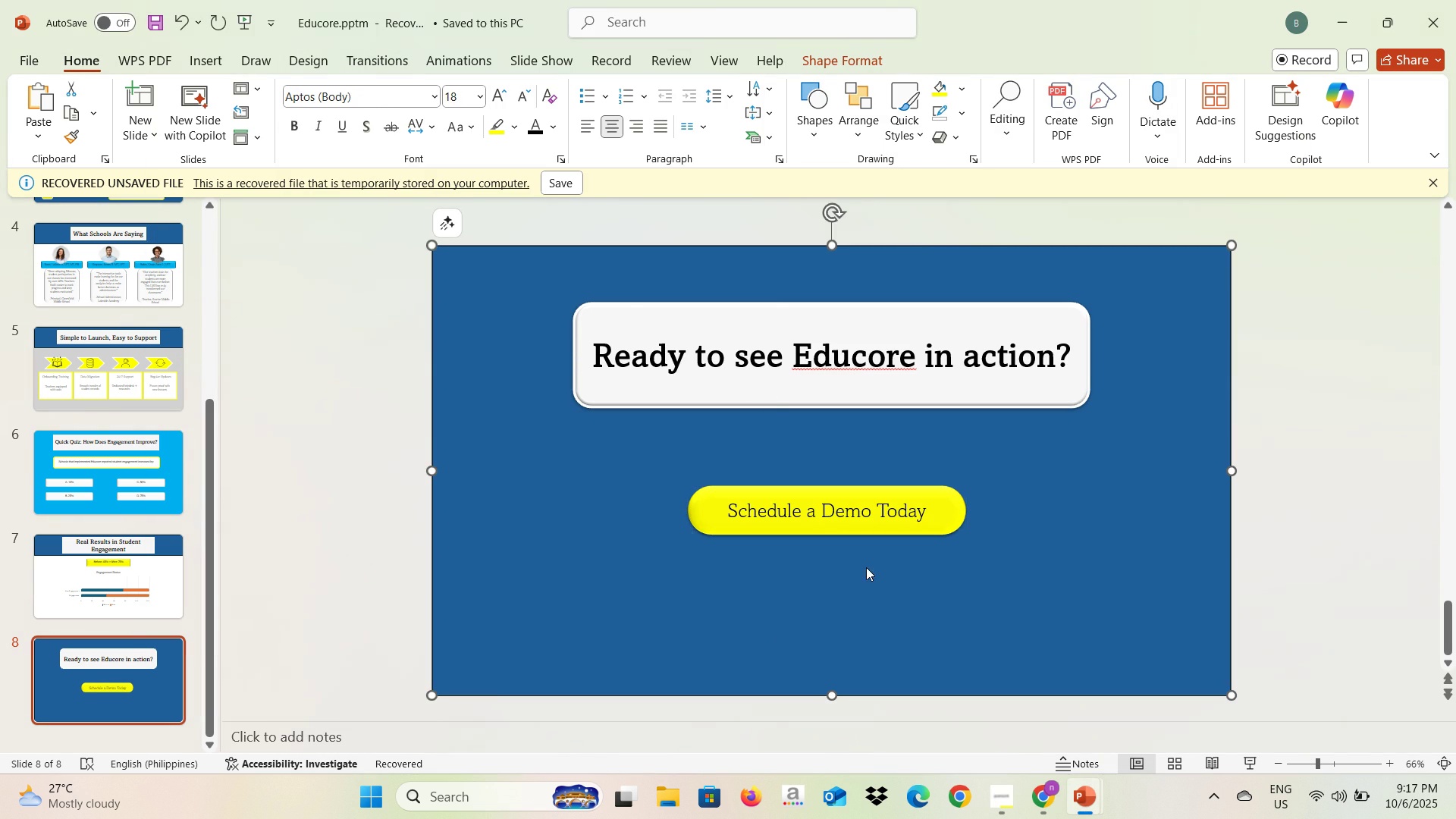 
key(Alt+AltLeft)
 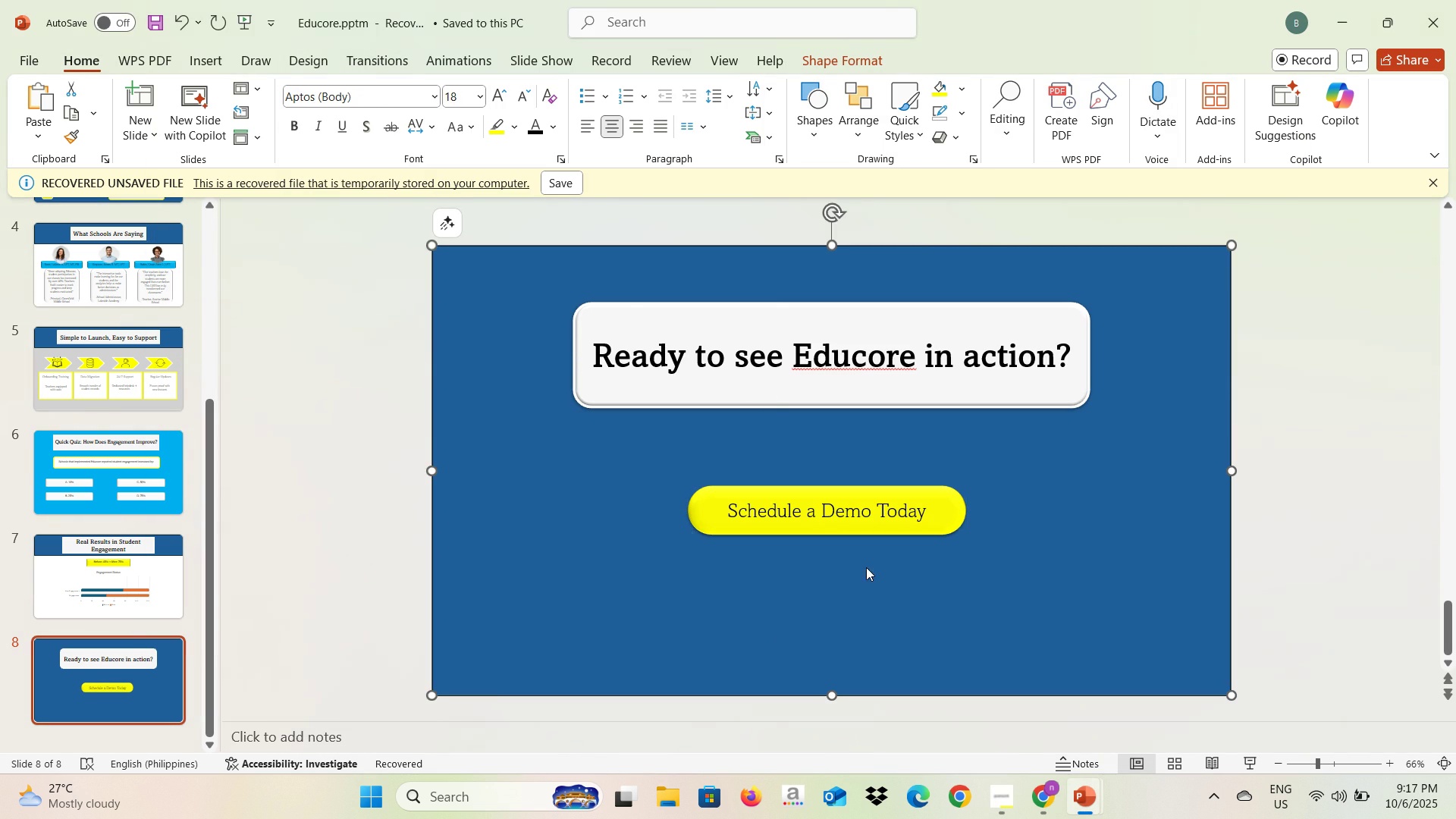 
key(Alt+Tab)
 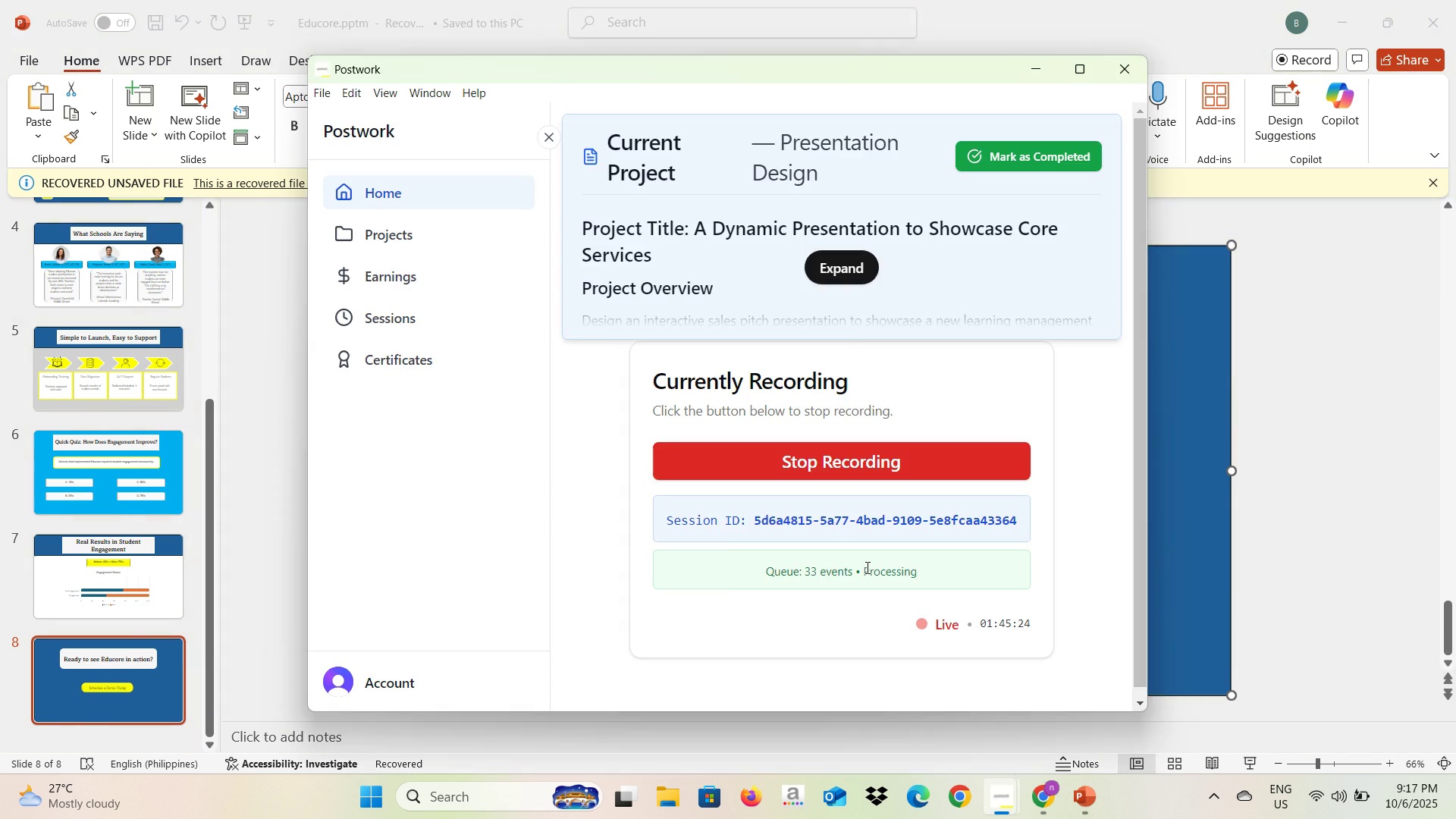 
hold_key(key=AltLeft, duration=0.47)